 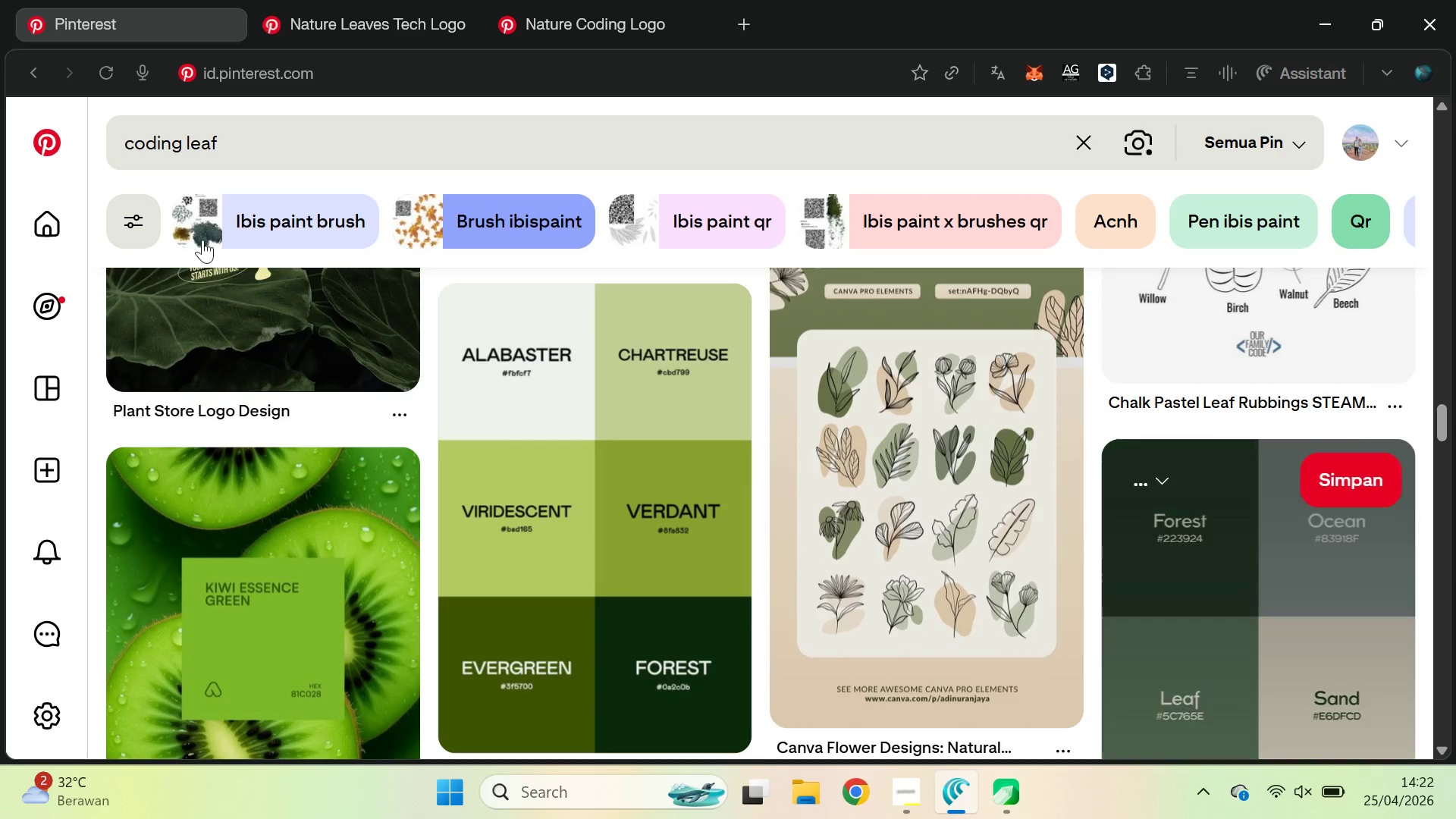 
double_click([149, 149])
 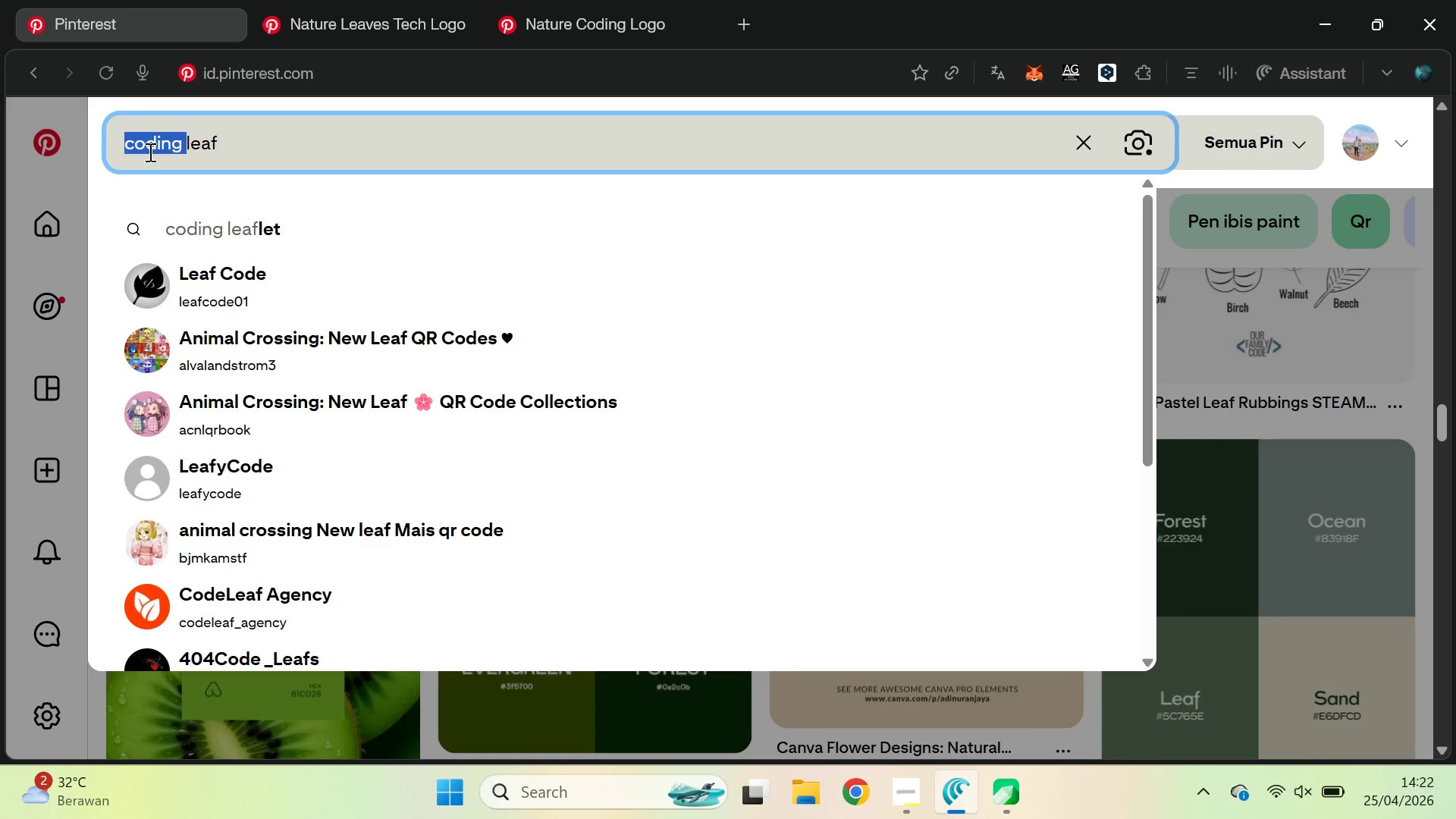 
type(minm)
key(Backspace)
type(imalist )
key(Backspace)
 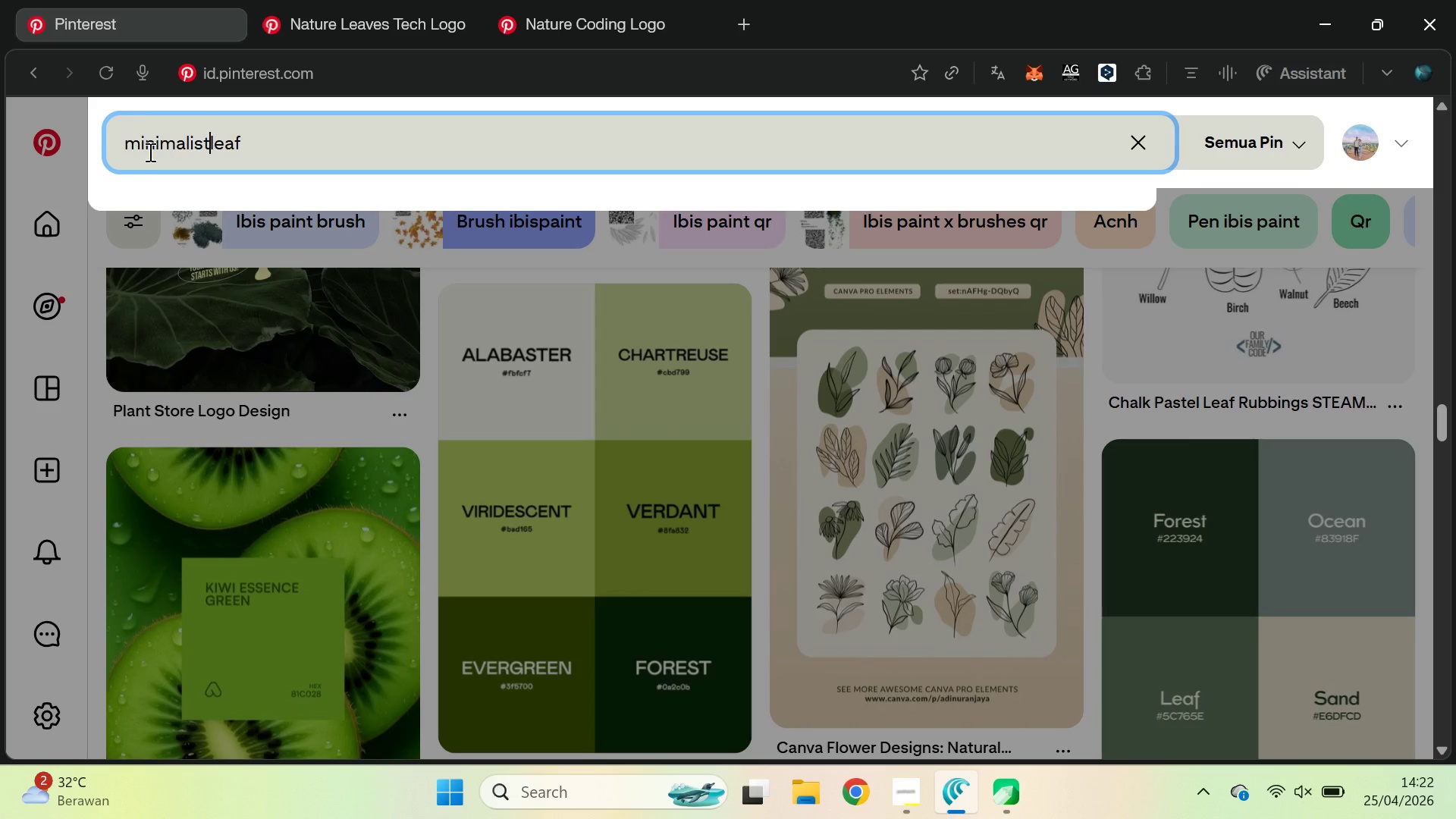 
key(Enter)
 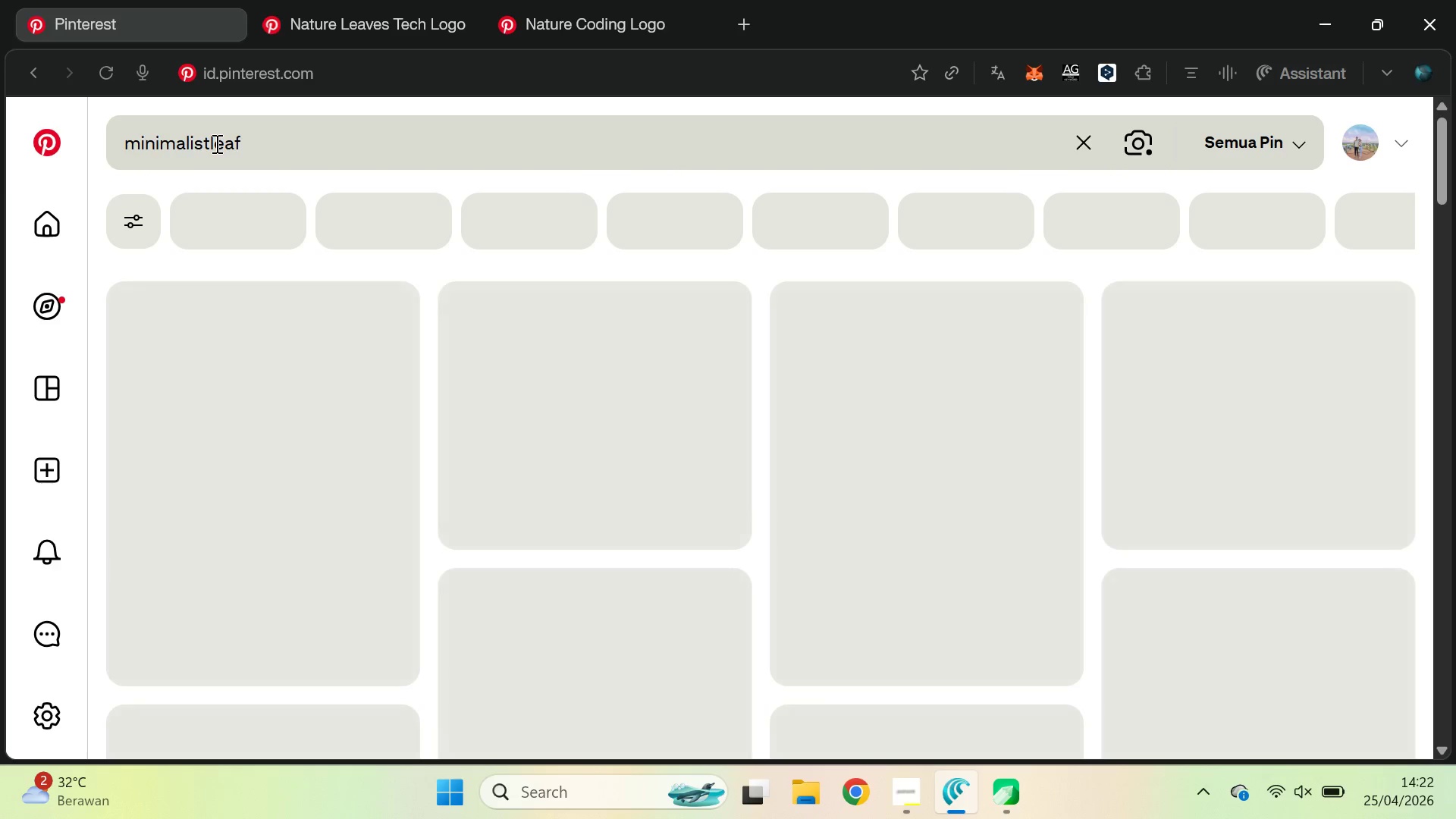 
left_click([207, 147])
 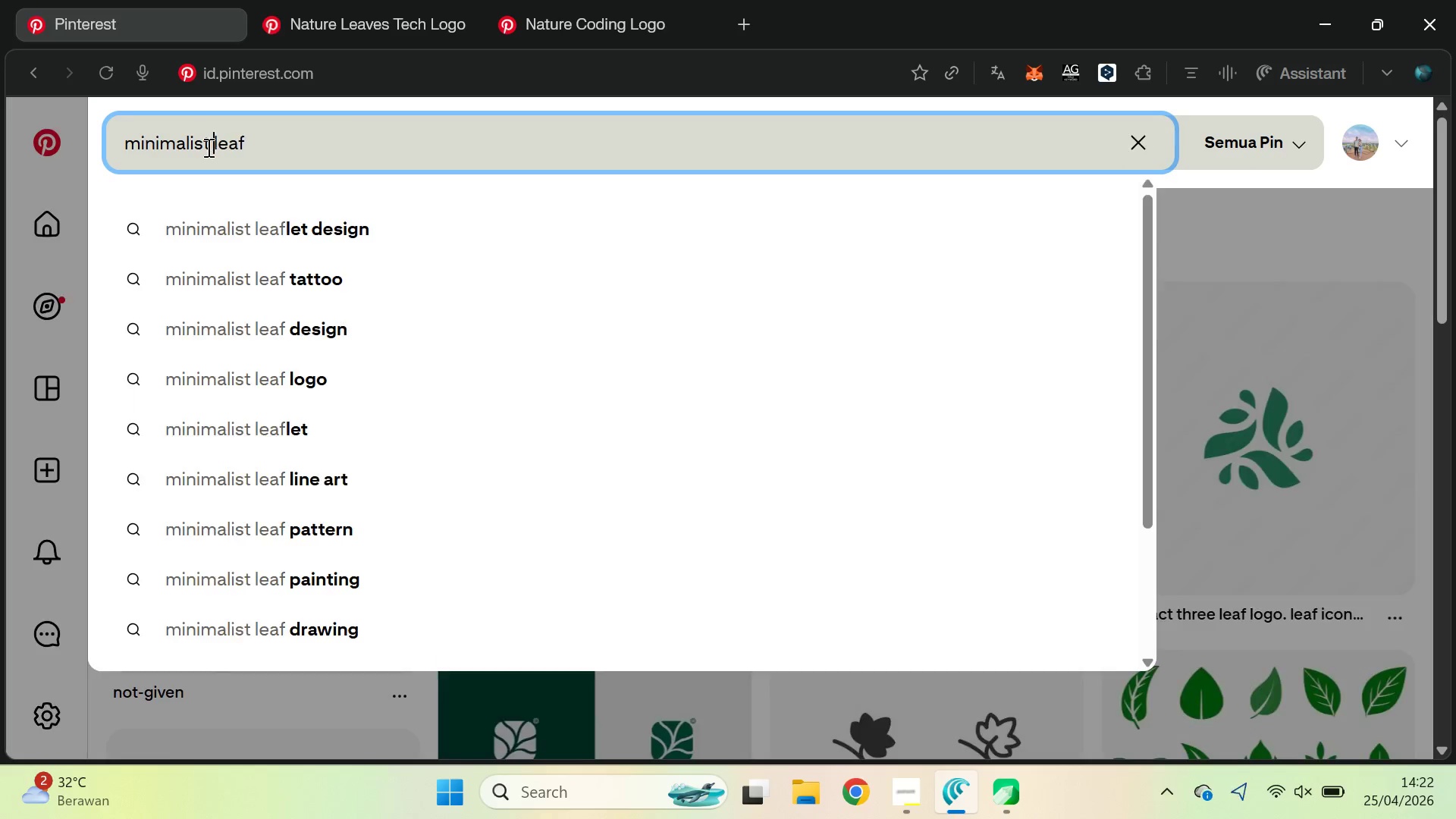 
key(Space)
 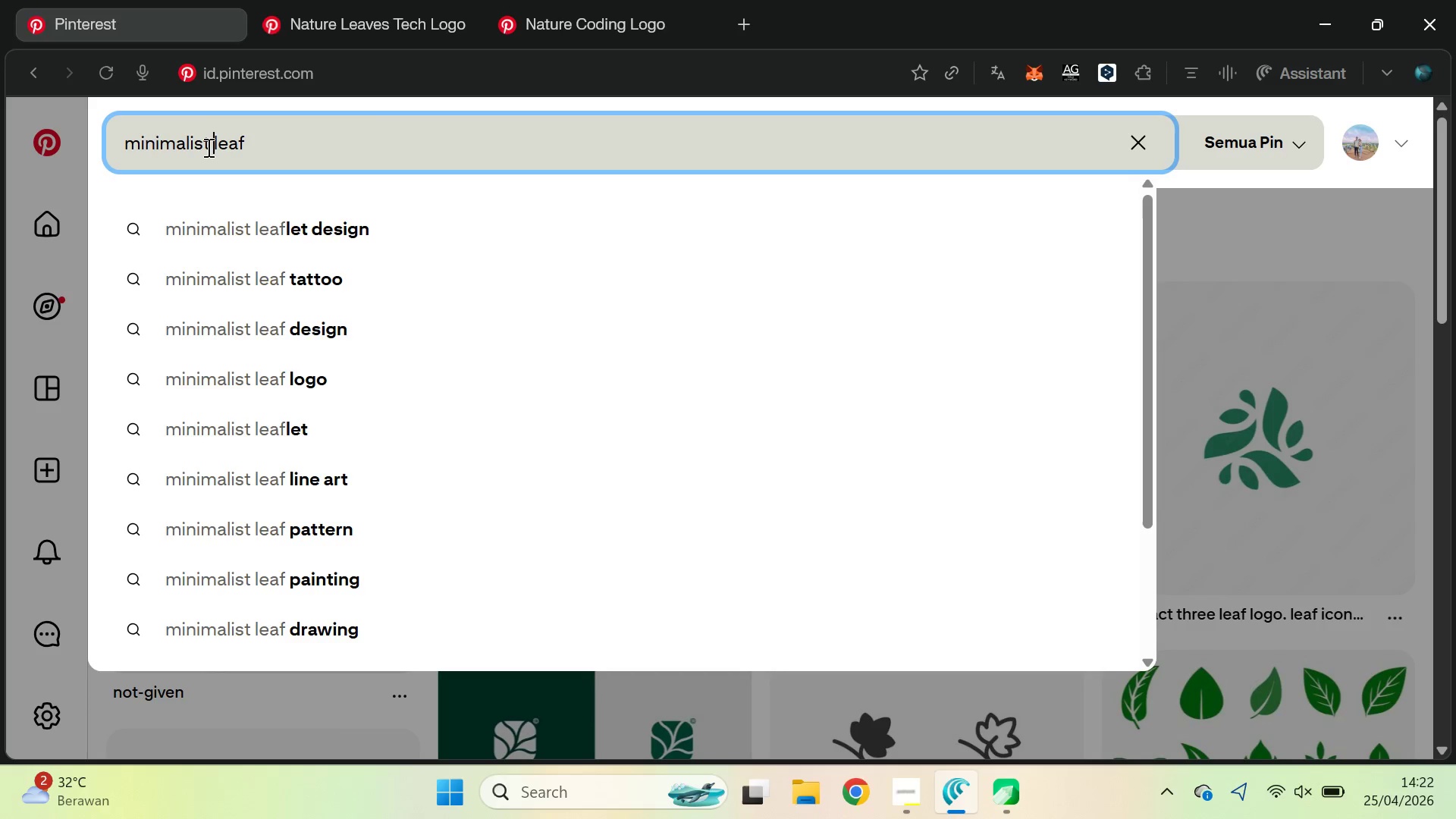 
key(Space)
 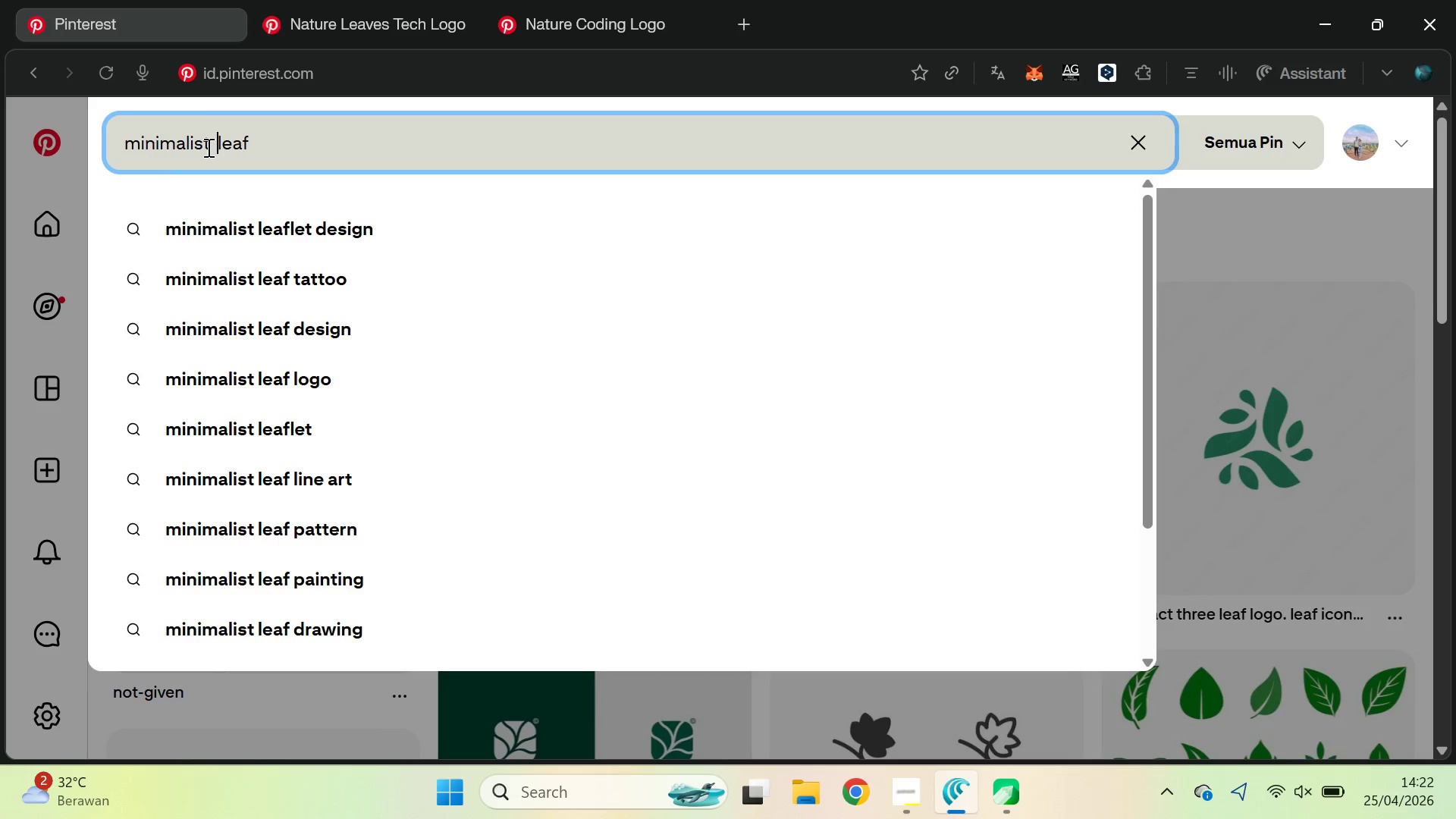 
key(Enter)
 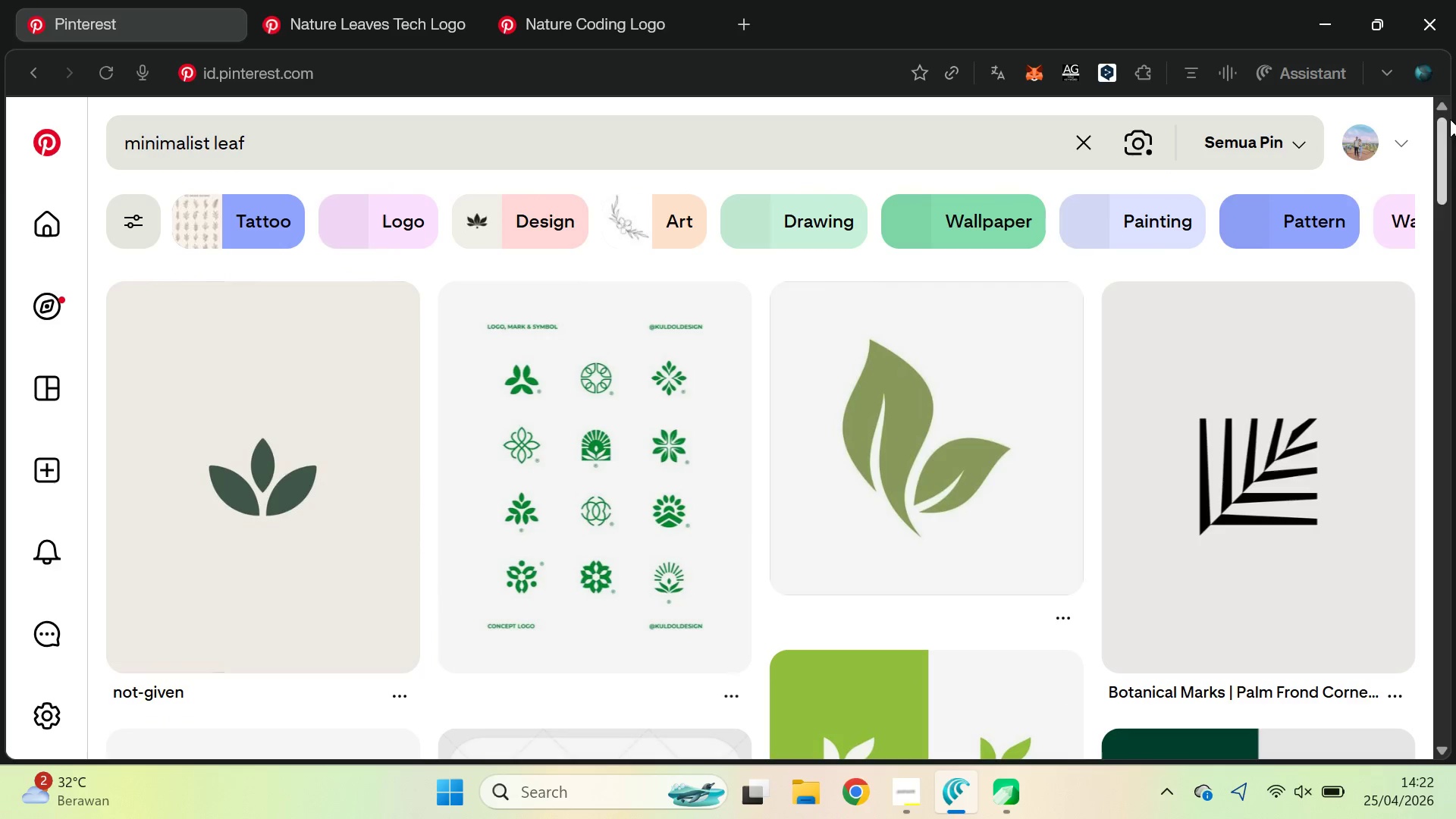 
left_click_drag(start_coordinate=[1440, 140], to_coordinate=[1451, 428])
 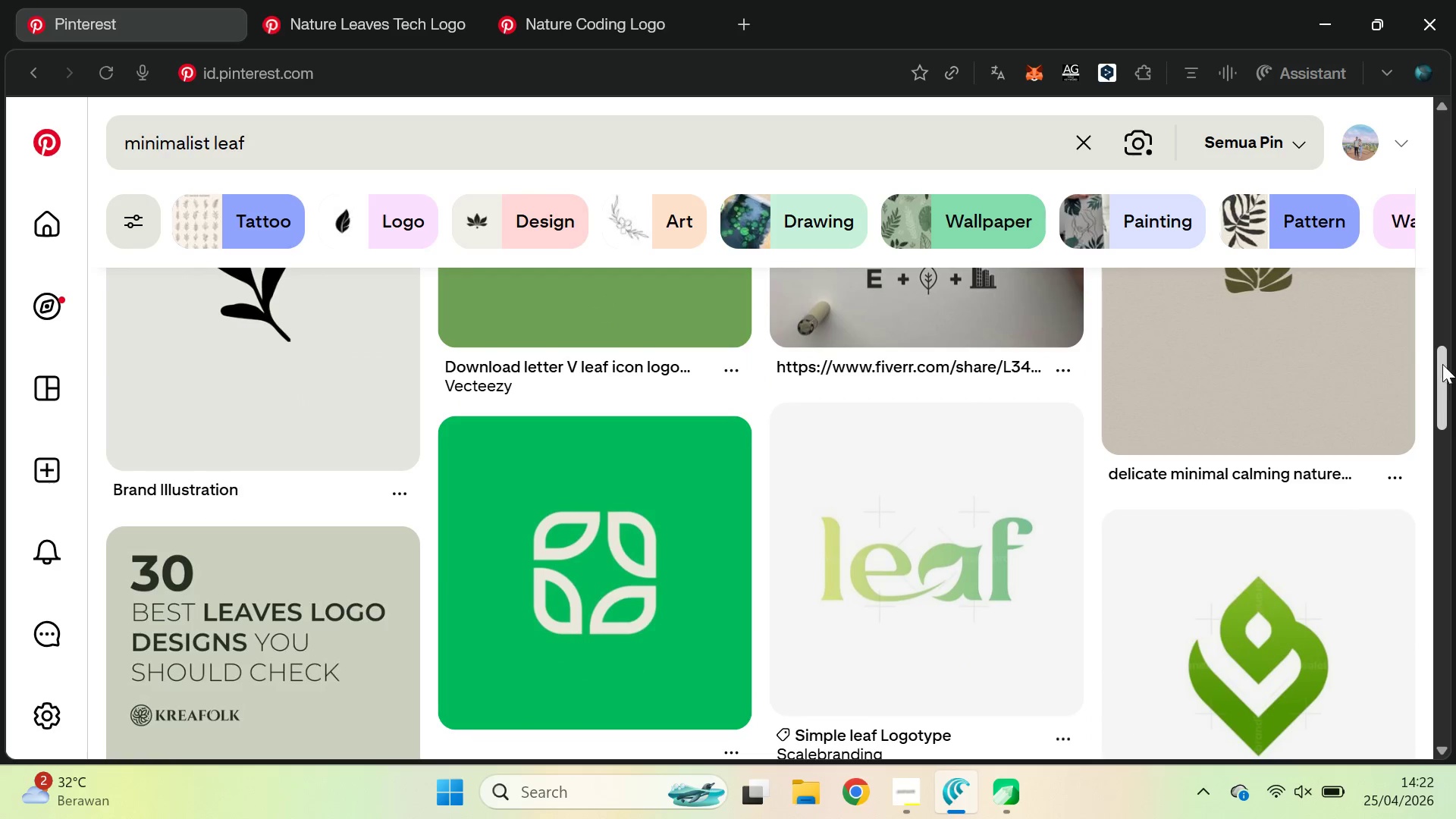 
left_click_drag(start_coordinate=[1447, 364], to_coordinate=[1455, 543])
 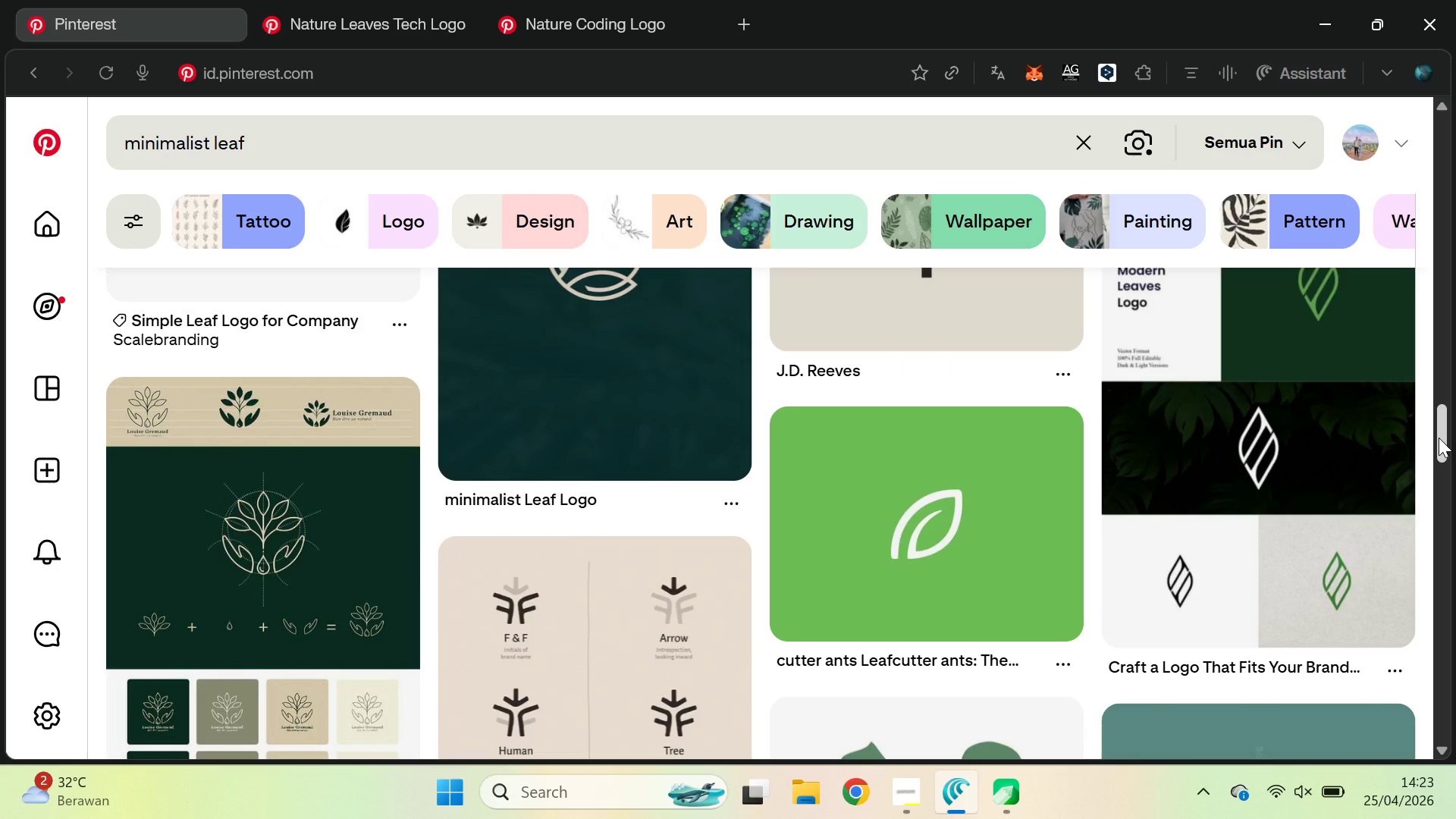 
left_click_drag(start_coordinate=[1439, 438], to_coordinate=[1454, 592])
 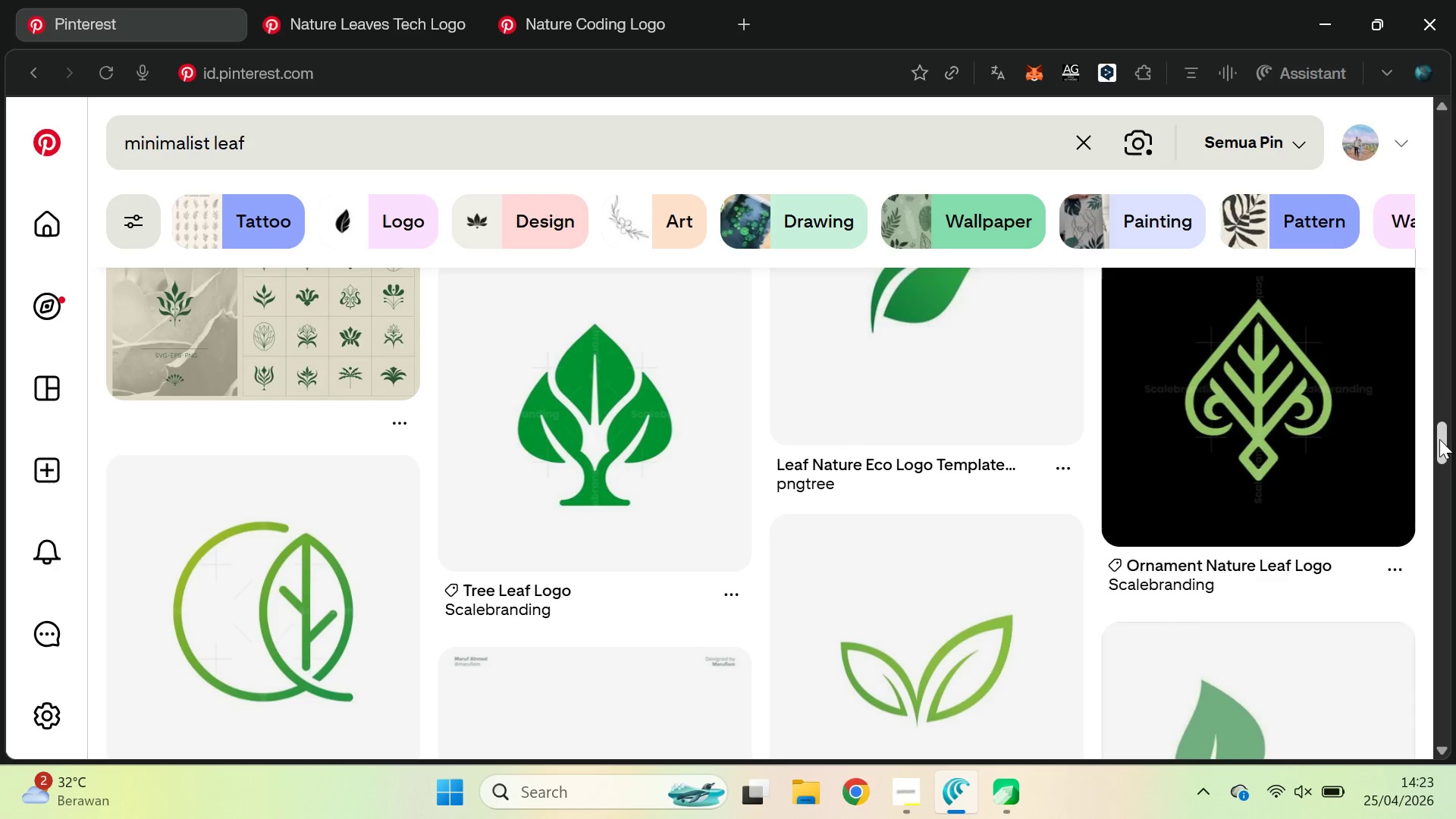 
left_click_drag(start_coordinate=[1436, 436], to_coordinate=[1422, 564])
 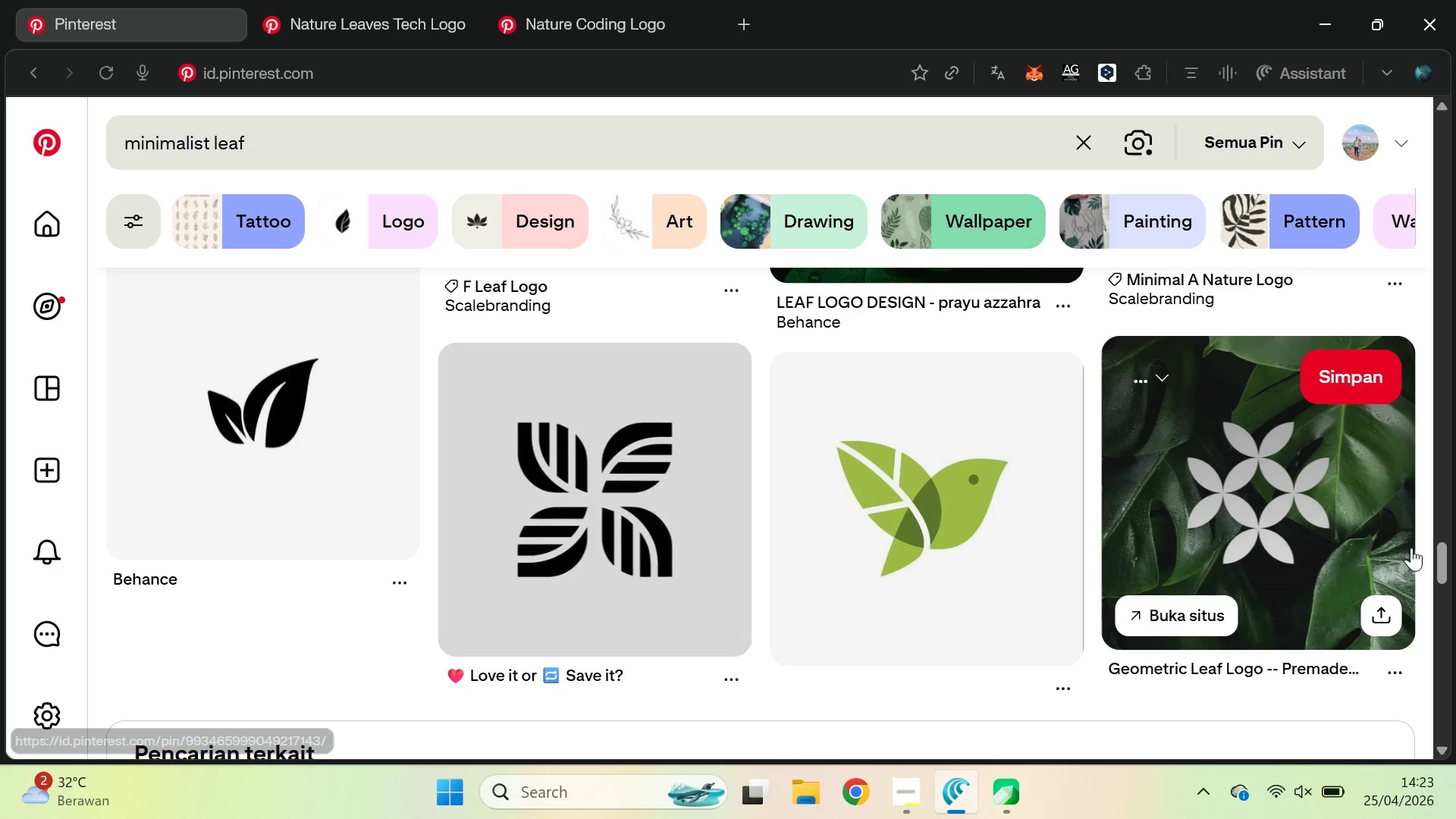 
key(Alt+AltLeft)
 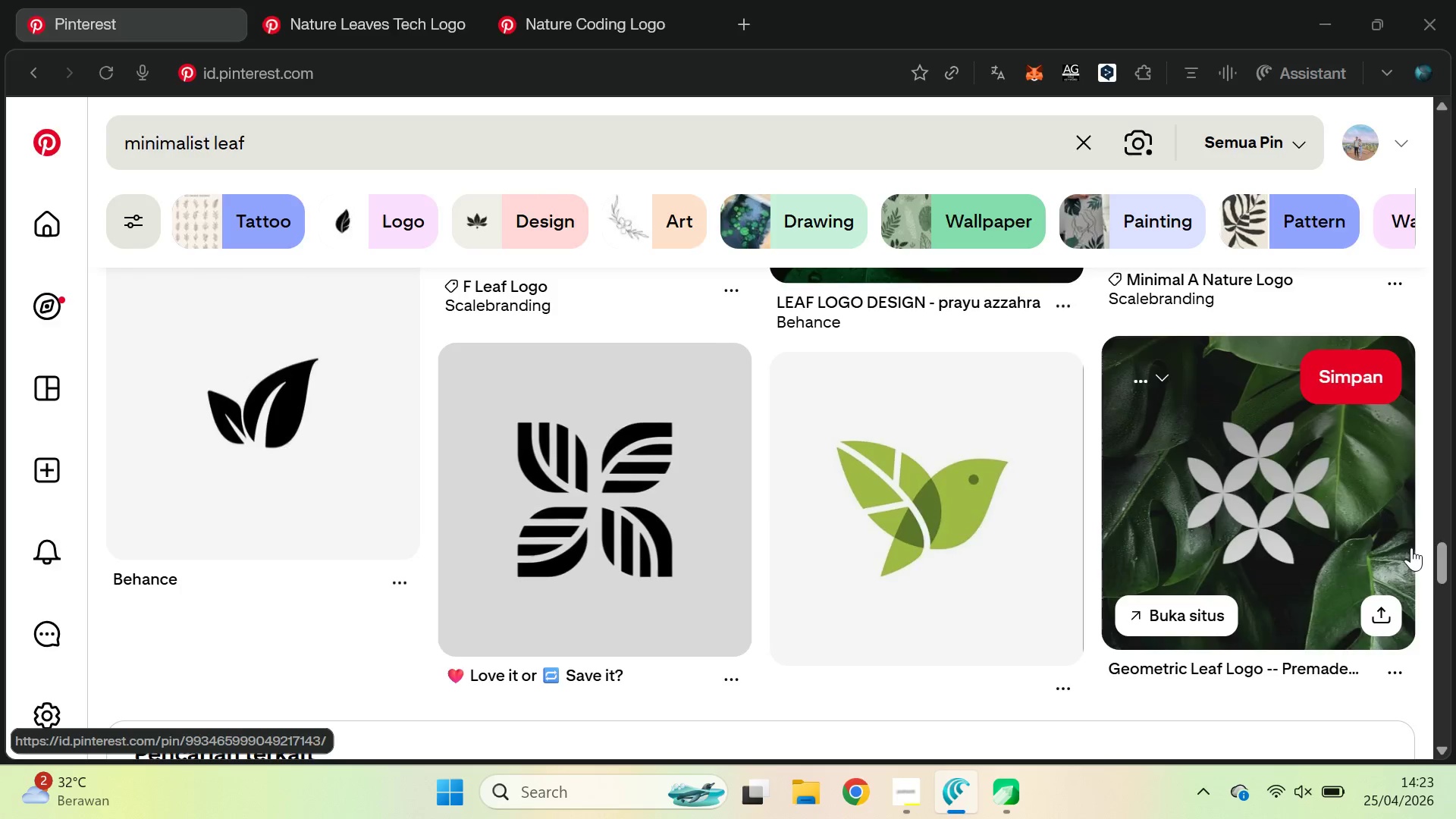 
key(Alt+Tab)